 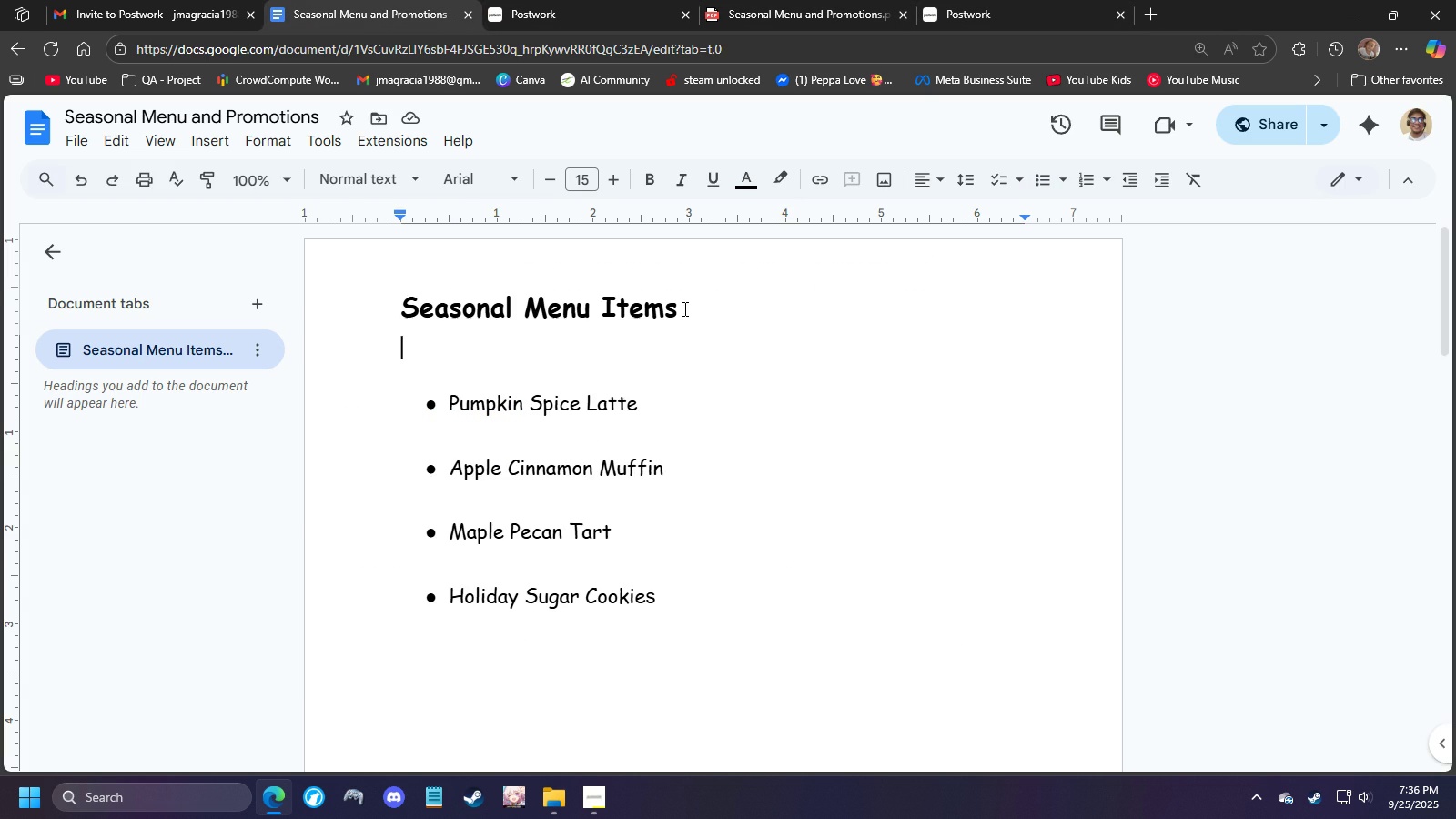 
double_click([648, 302])
 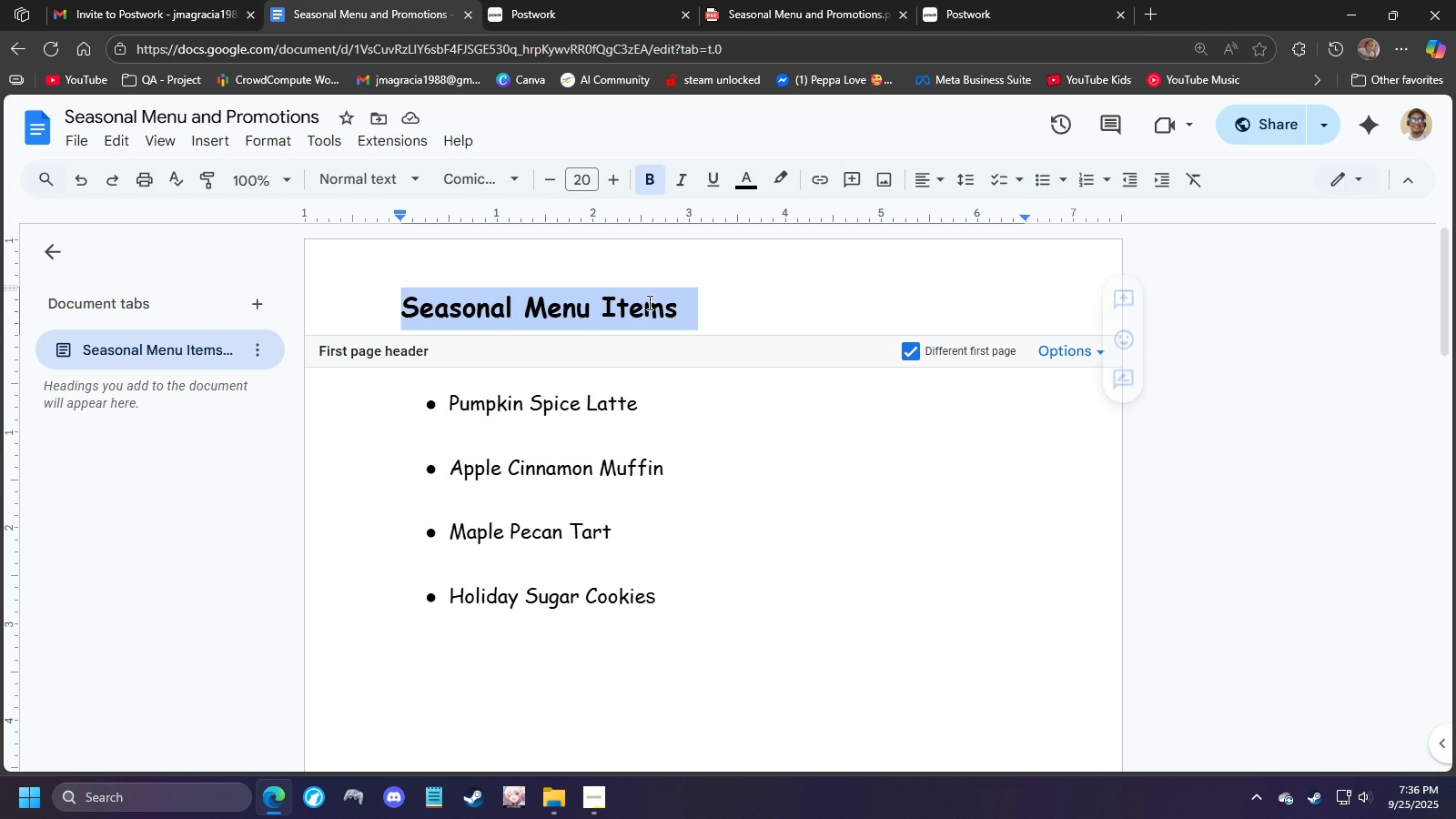 
triple_click([648, 302])
 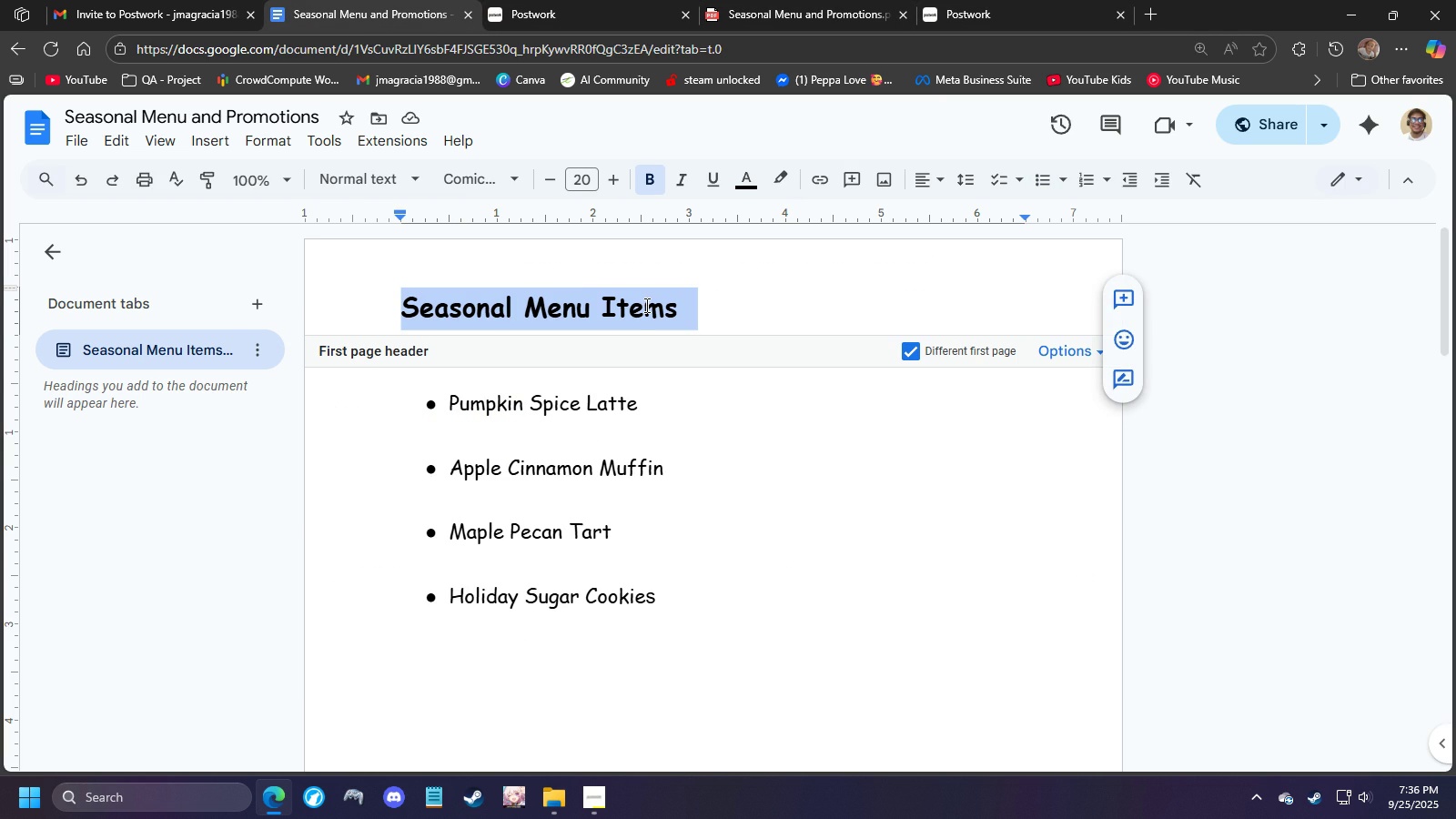 
left_click([645, 305])
 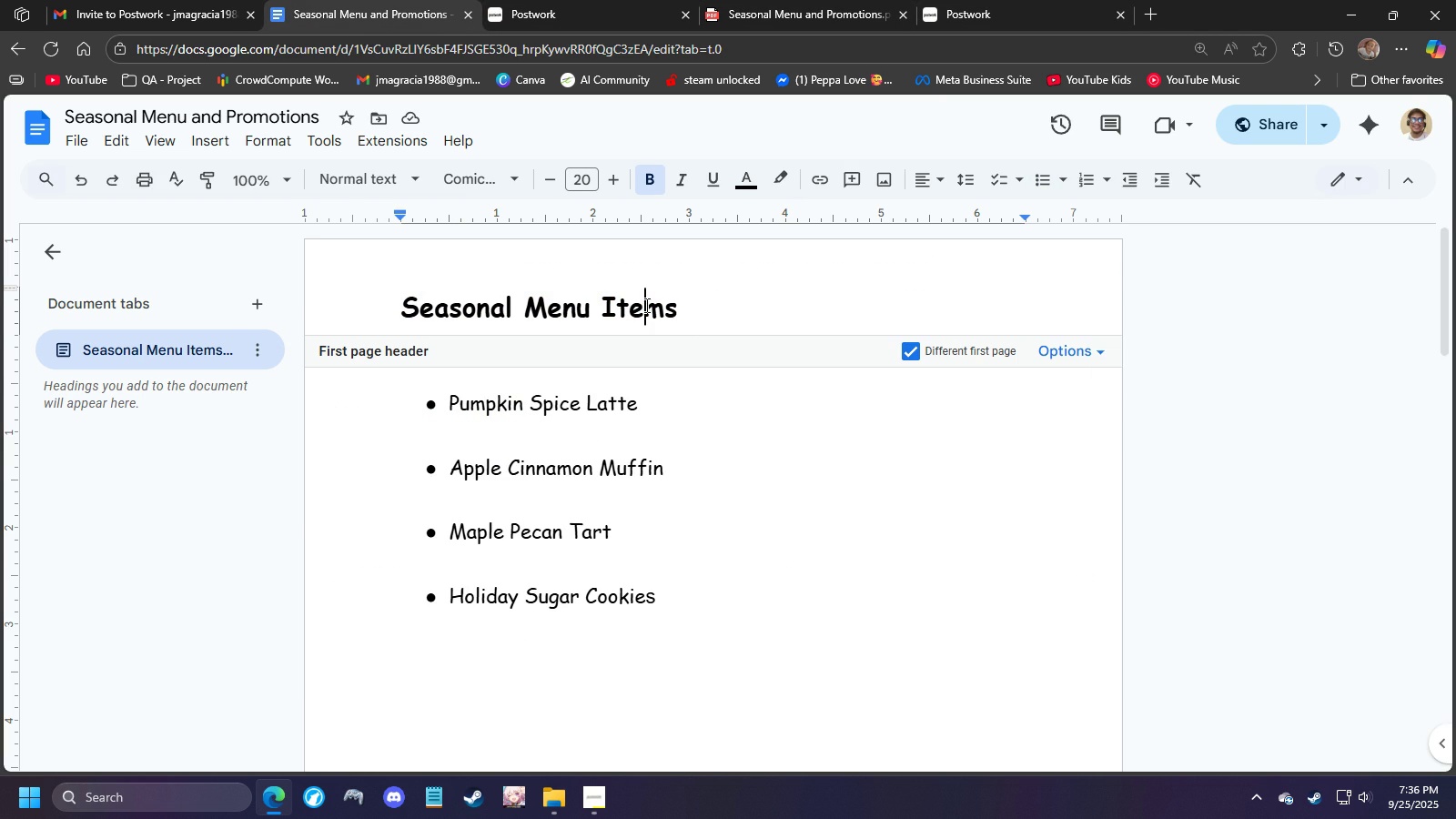 
double_click([645, 305])
 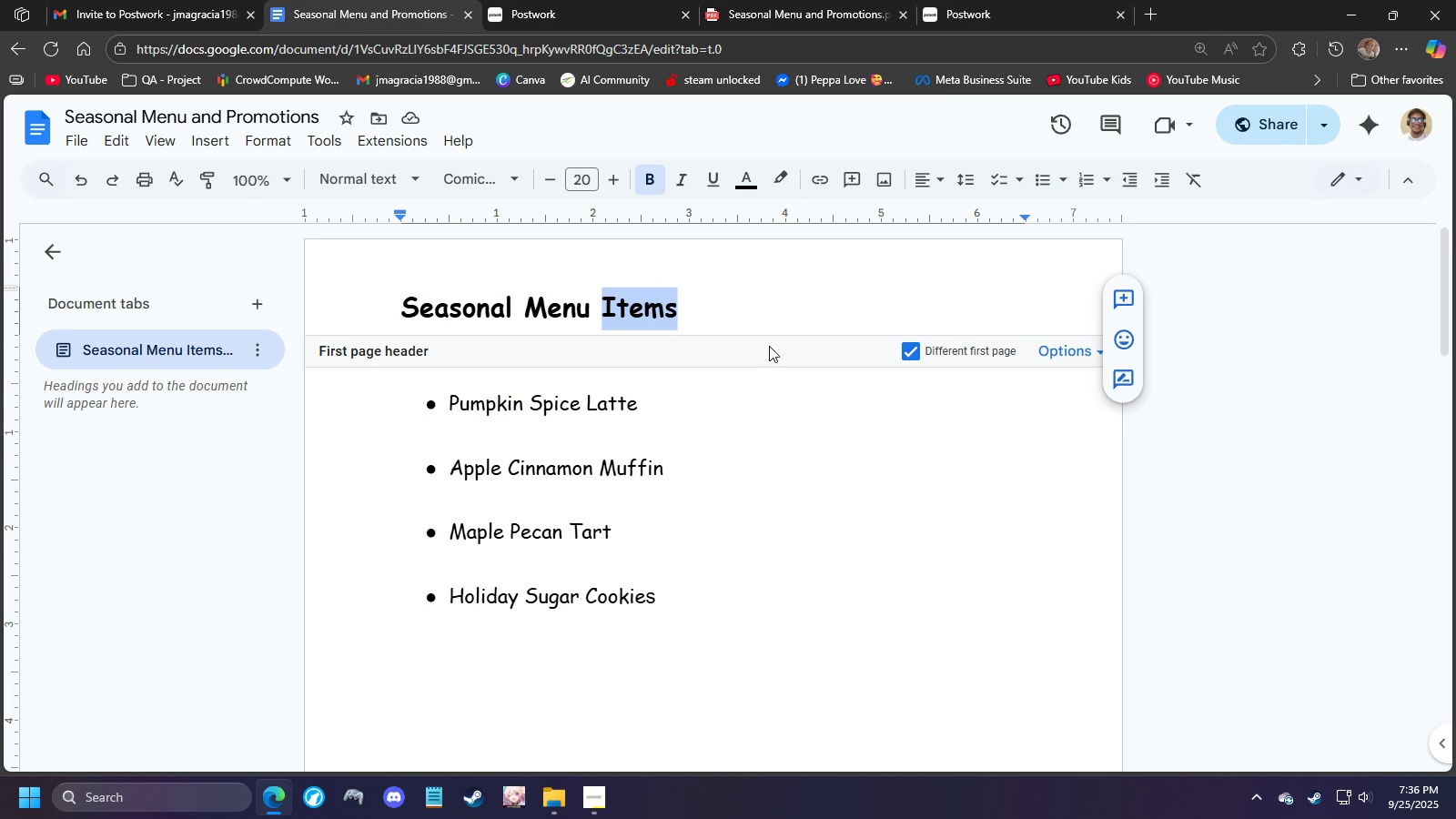 
left_click([912, 347])
 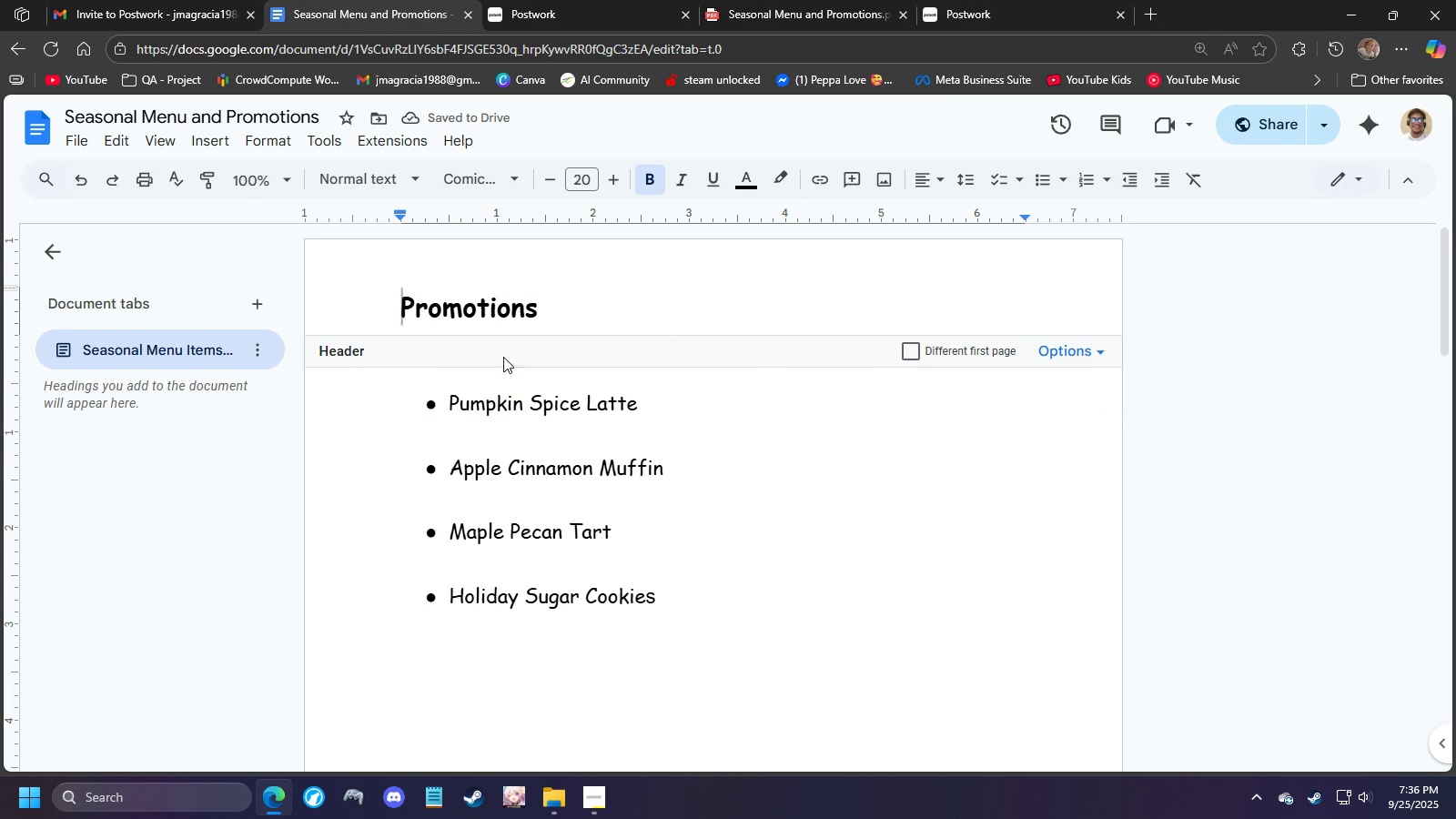 
scroll: coordinate [576, 453], scroll_direction: down, amount: 12.0
 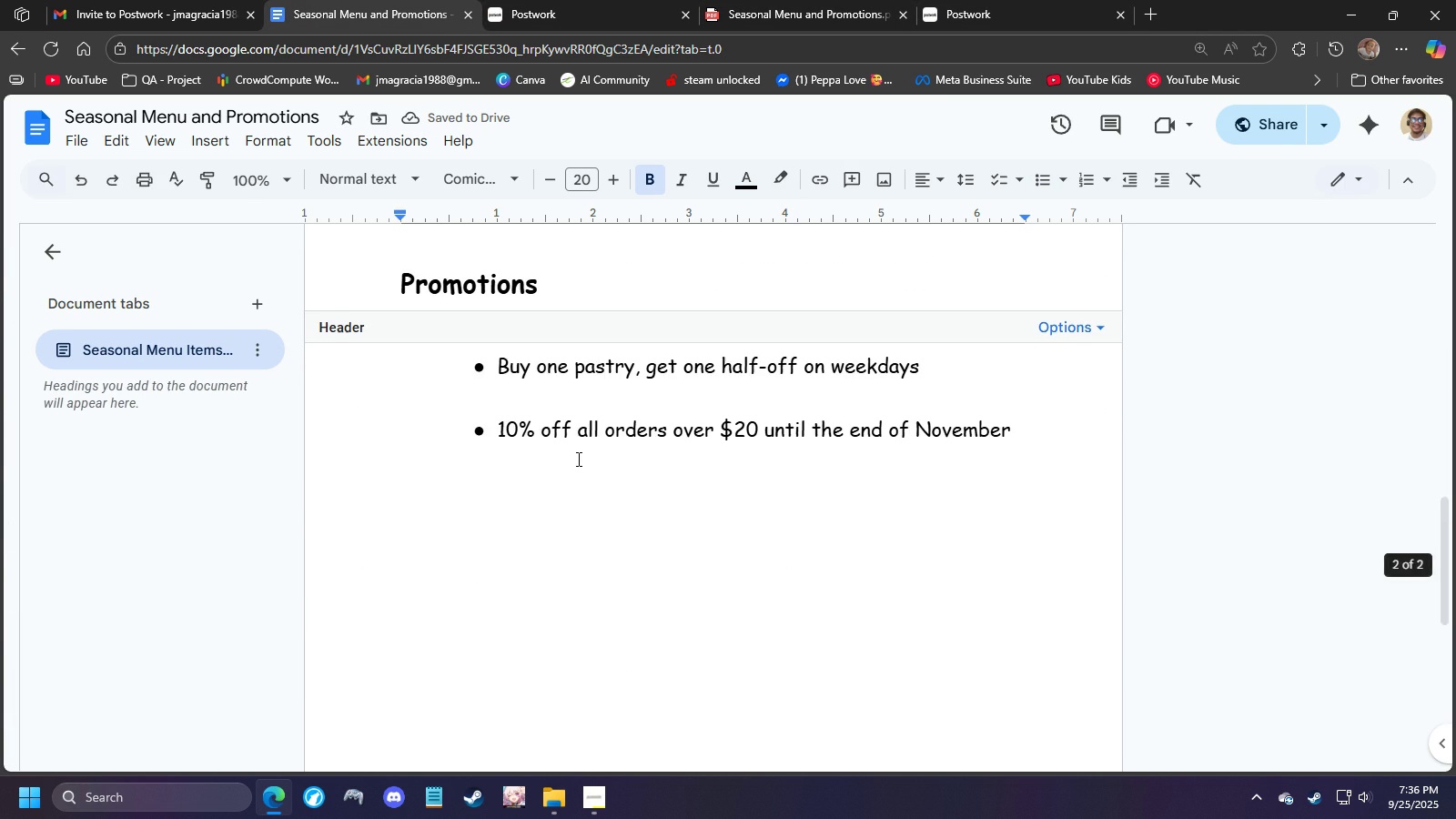 
scroll: coordinate [480, 601], scroll_direction: up, amount: 16.0
 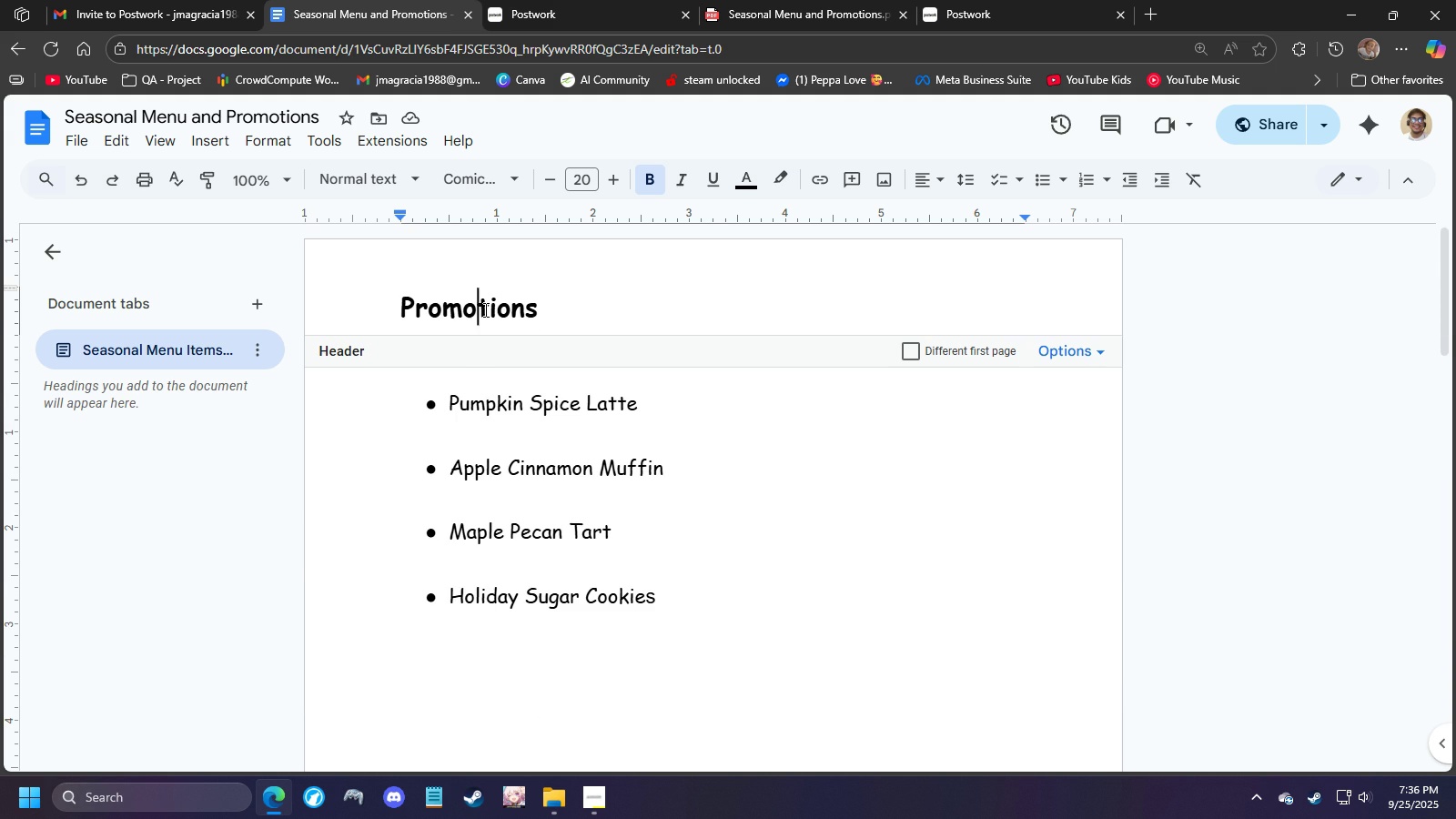 
double_click([484, 309])
 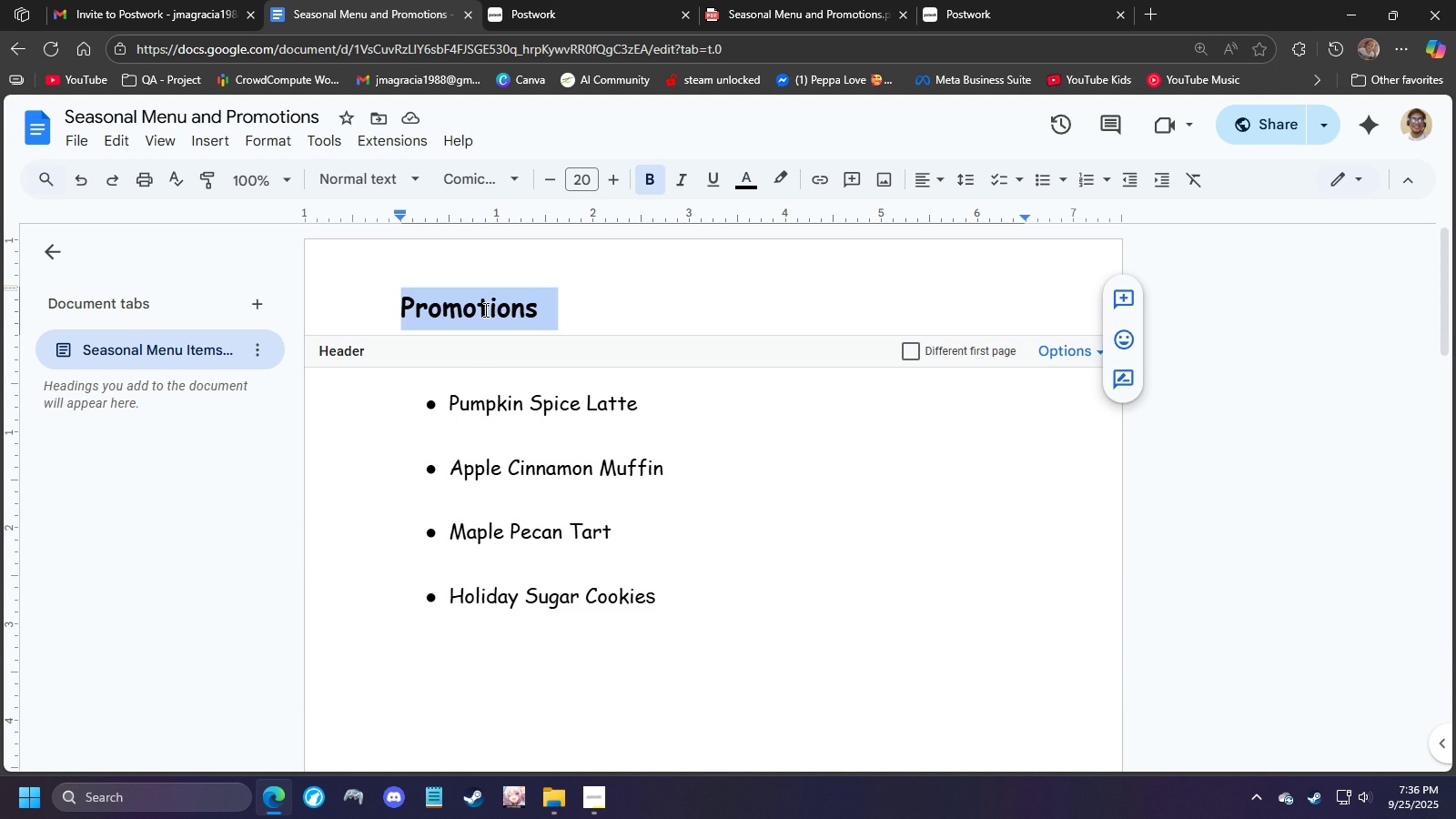 
triple_click([484, 309])